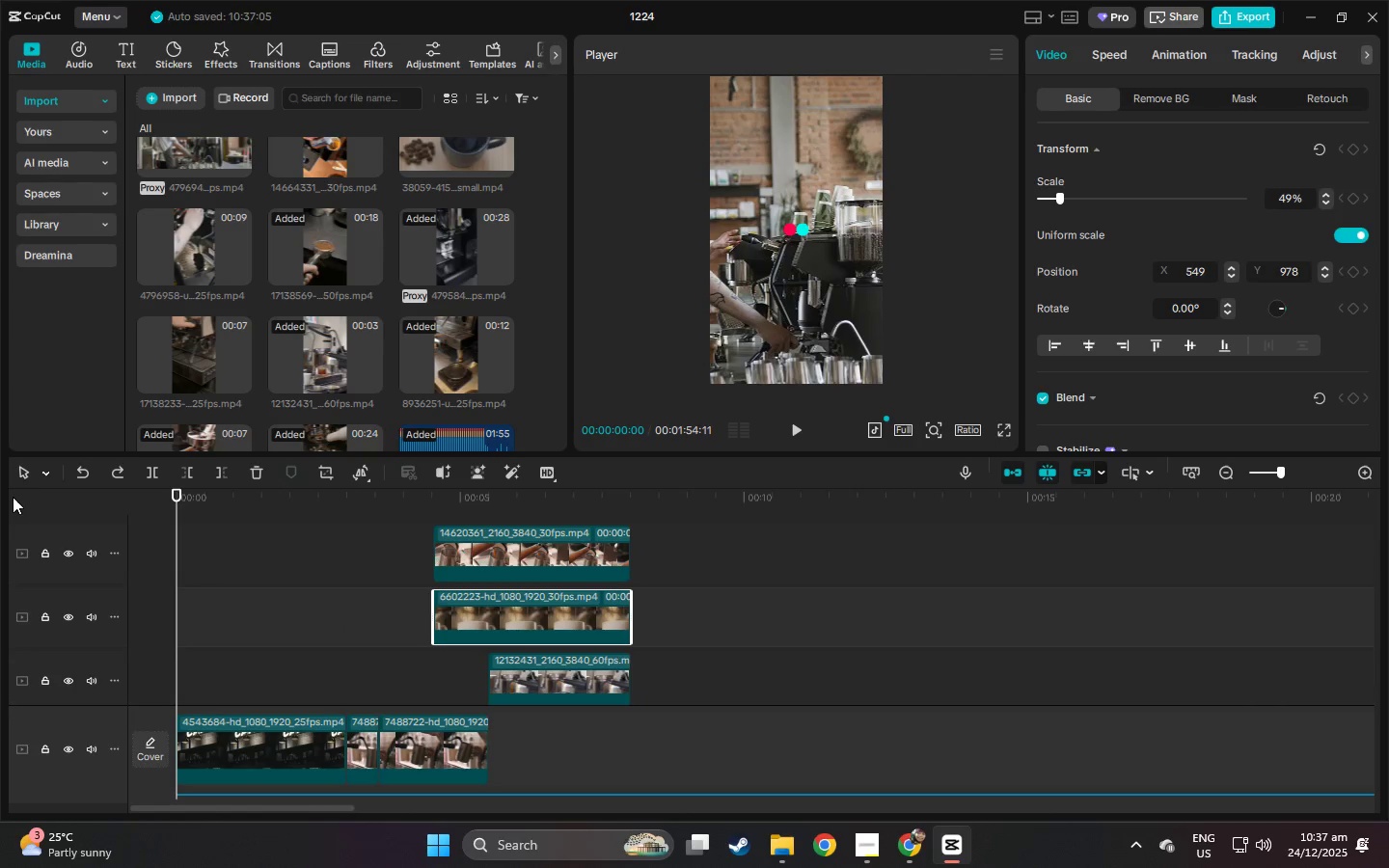 
key(Space)
 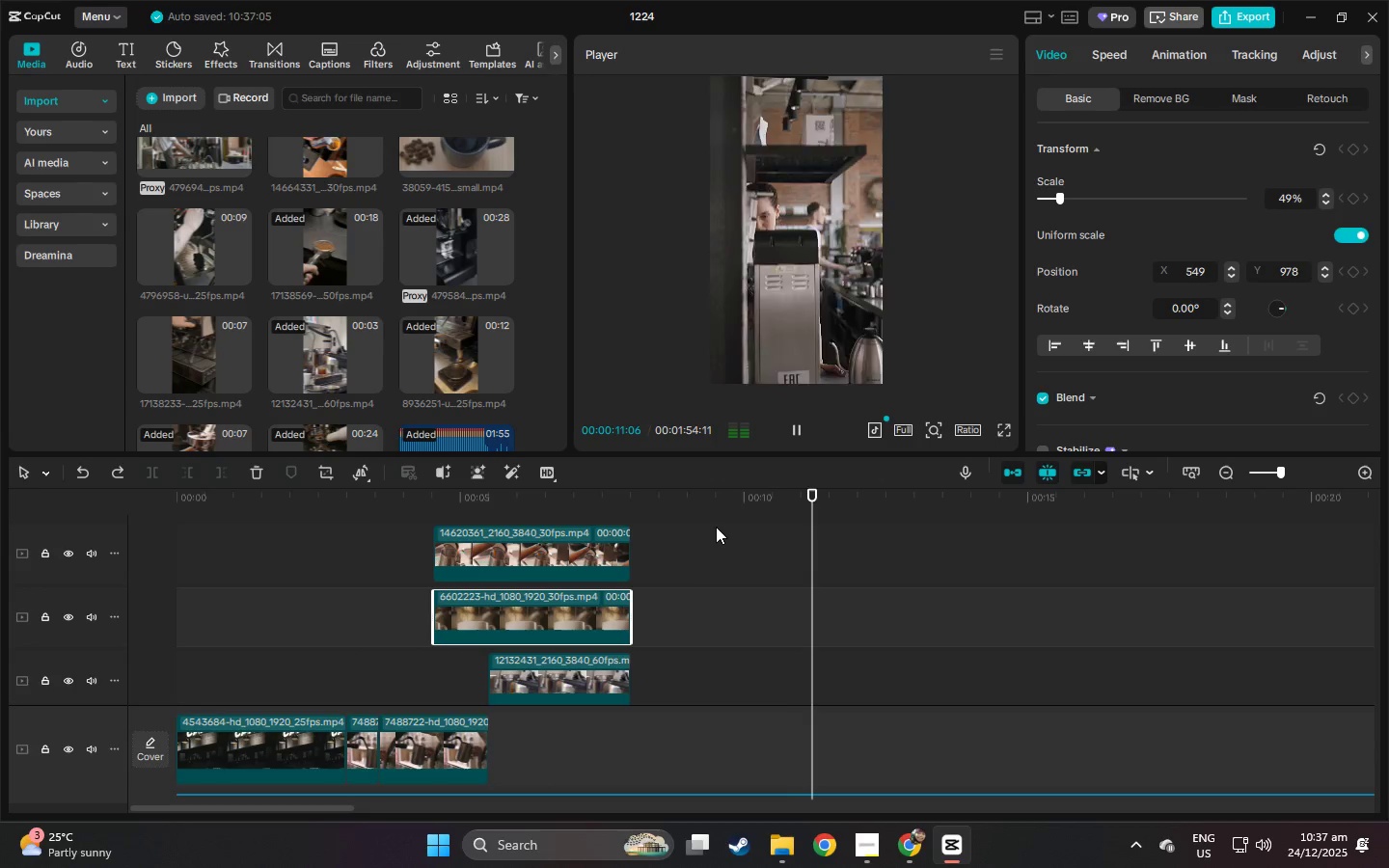 
wait(16.42)
 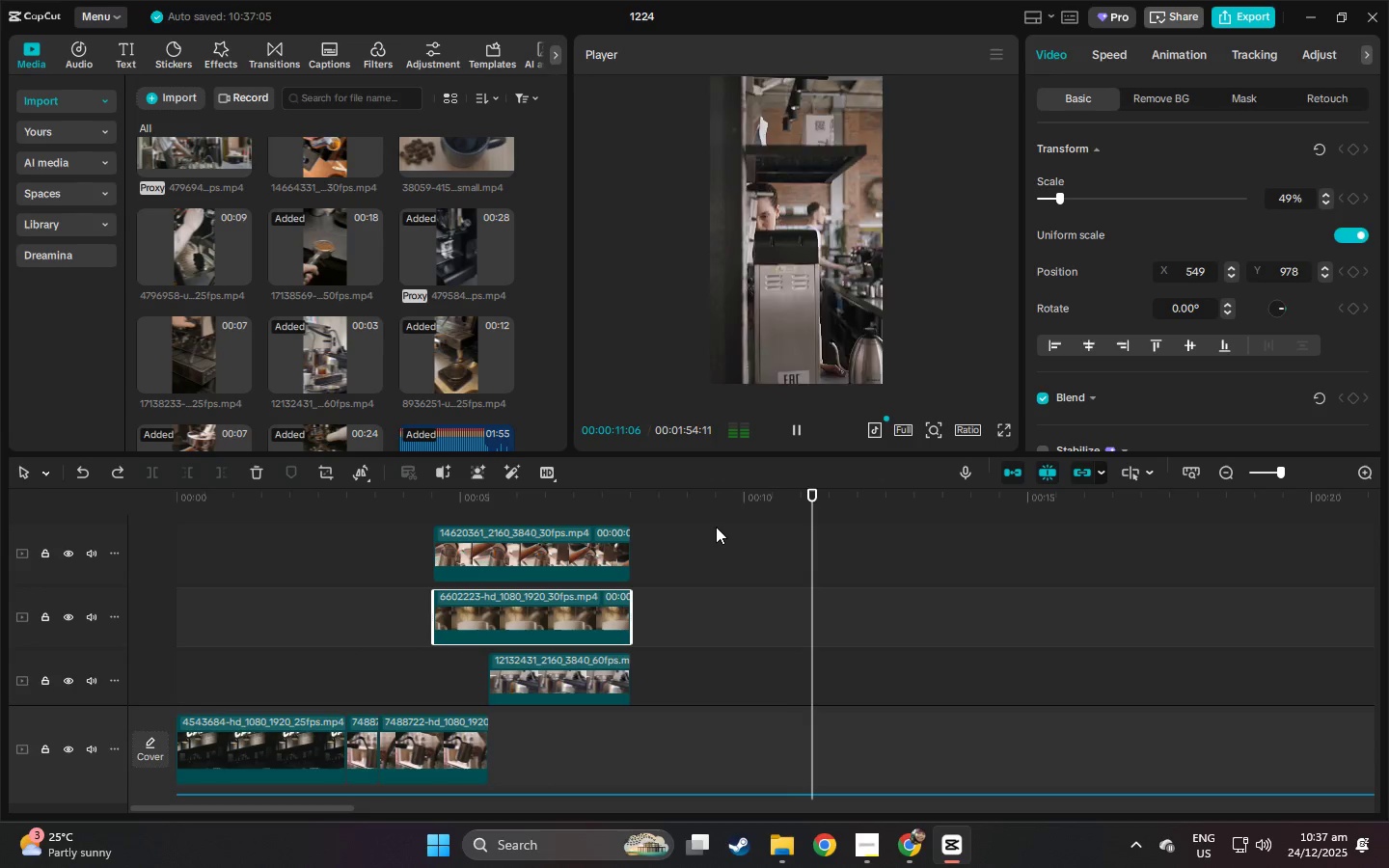 
key(Space)
 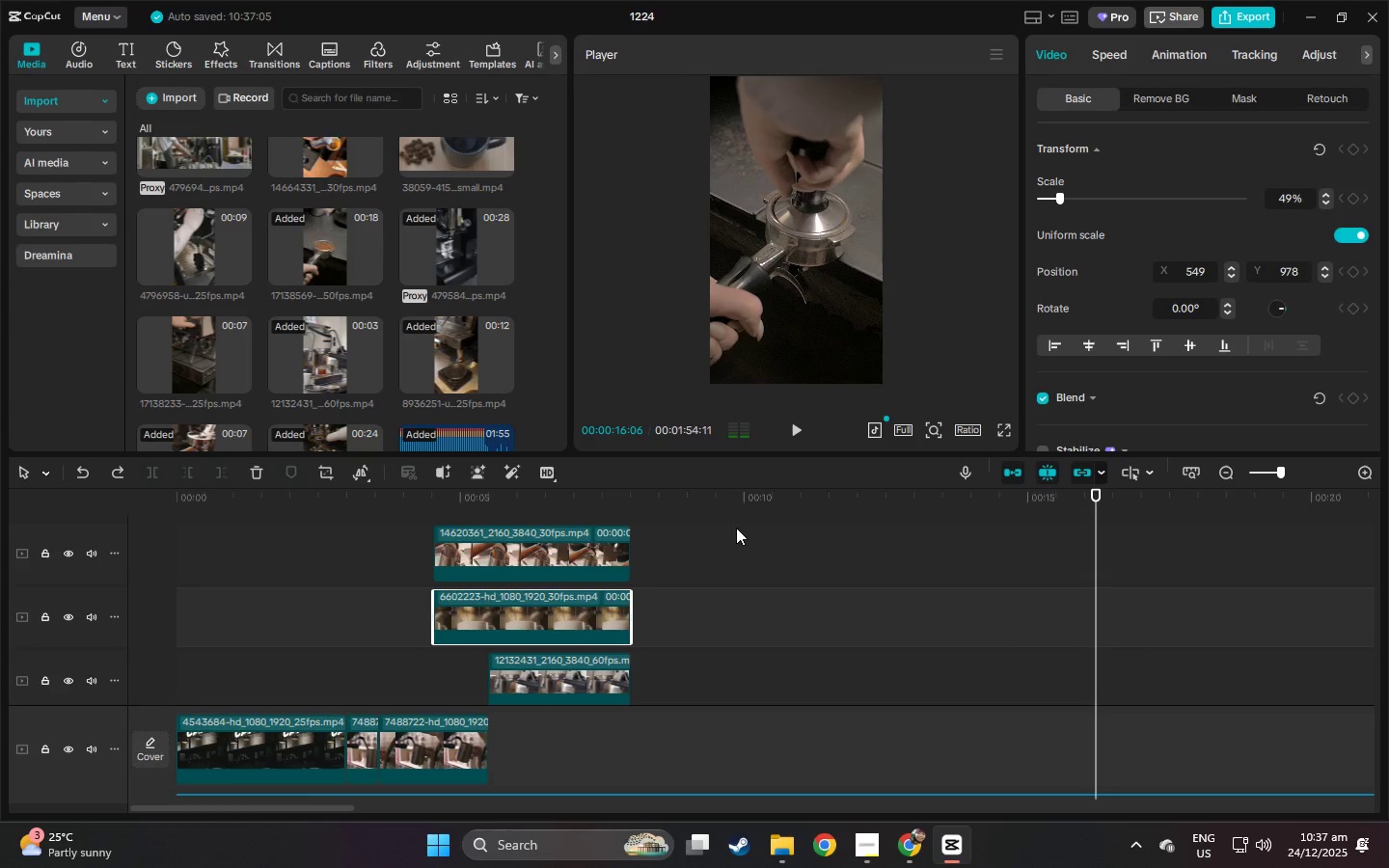 
scroll: coordinate [736, 529], scroll_direction: down, amount: 5.0
 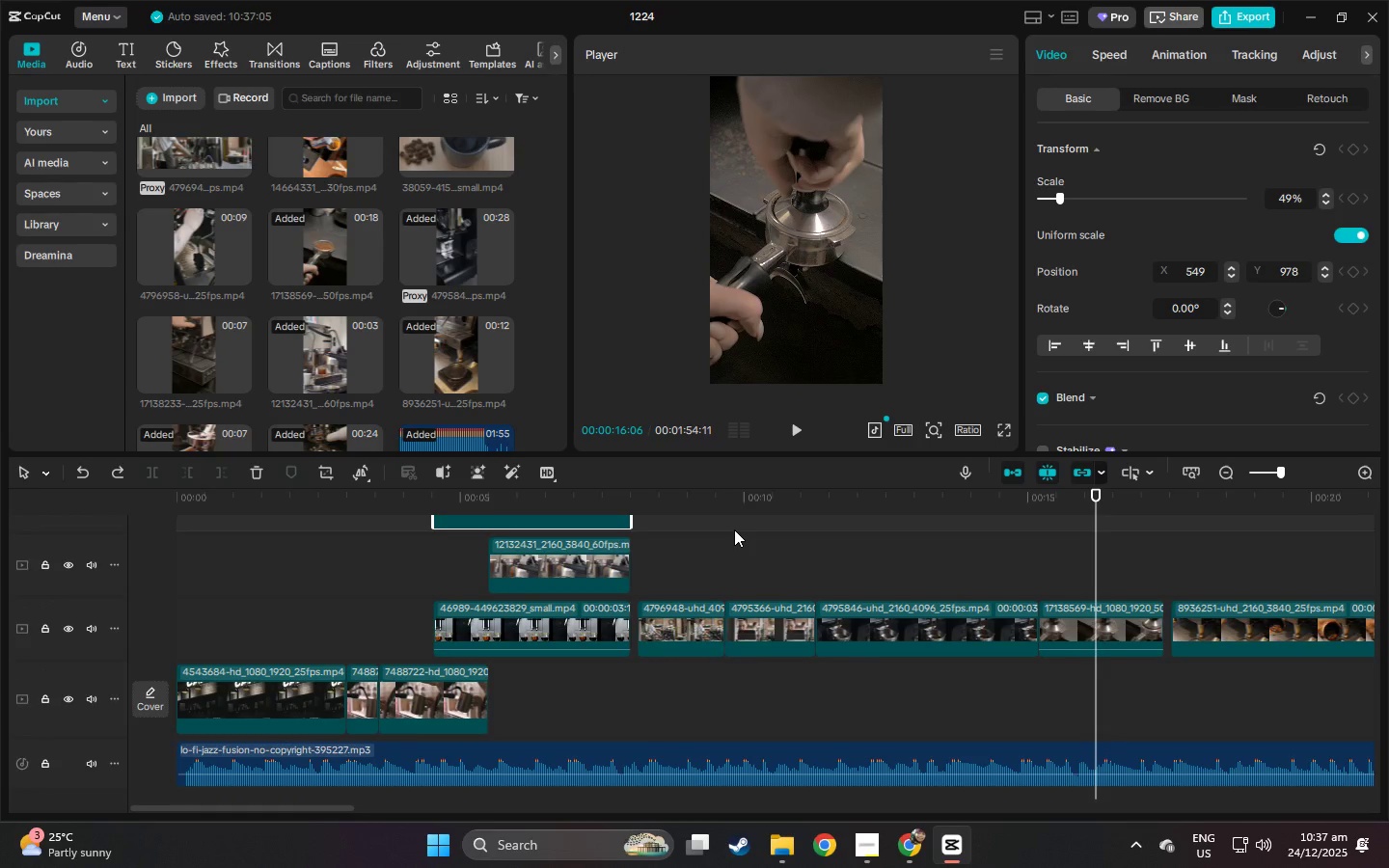 
scroll: coordinate [733, 529], scroll_direction: up, amount: 1.0
 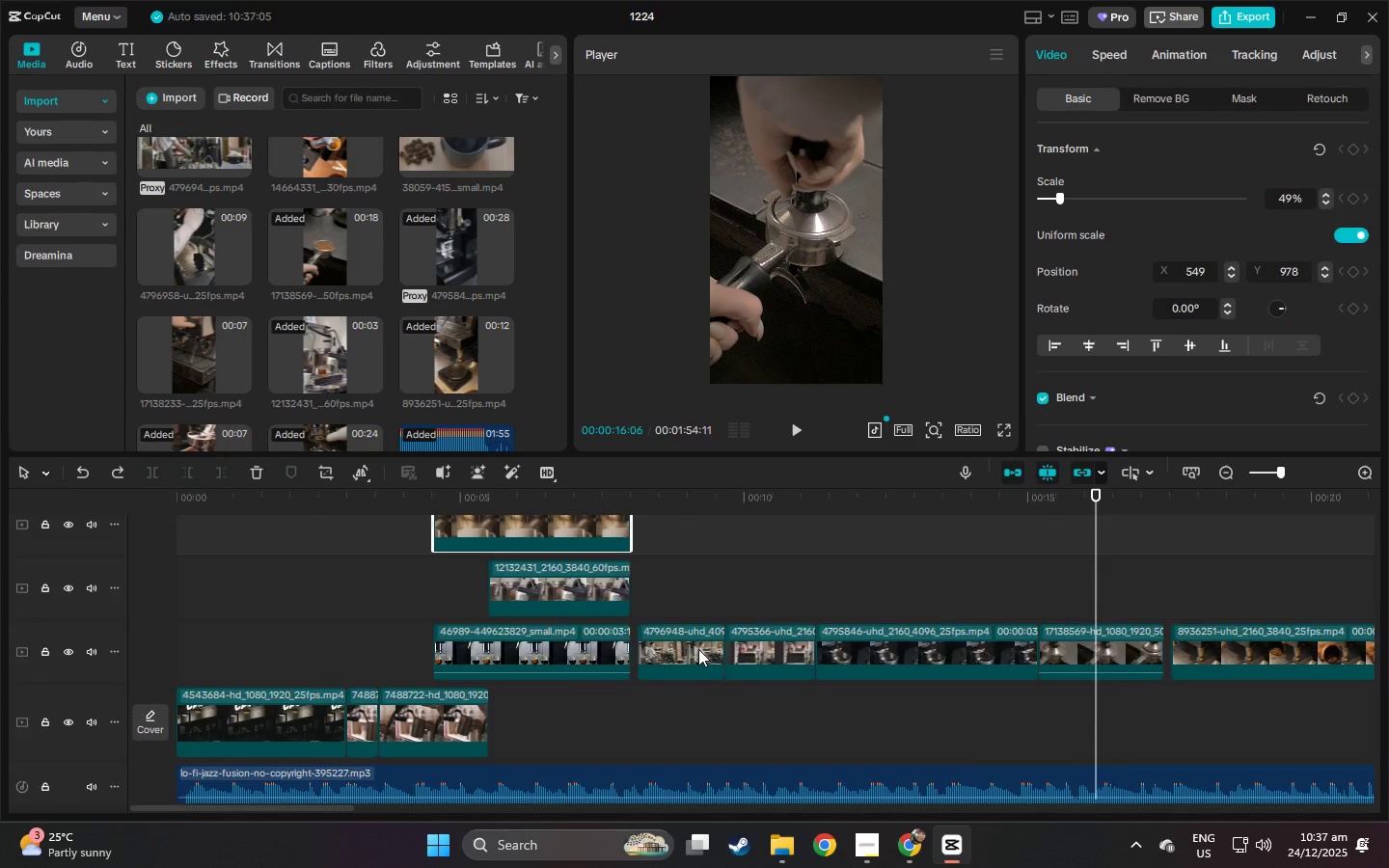 
left_click([685, 647])
 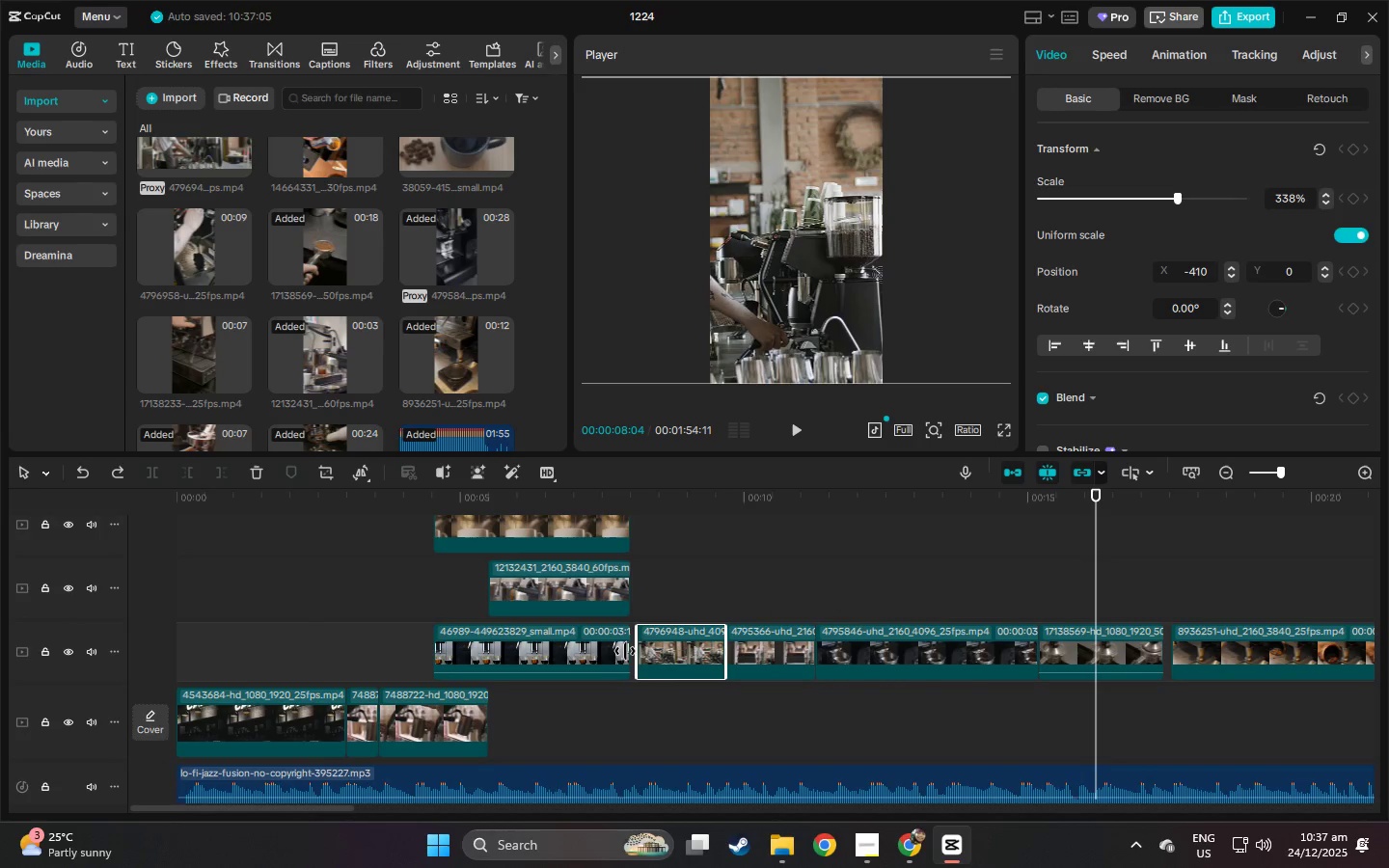 
scroll: coordinate [688, 684], scroll_direction: none, amount: 0.0
 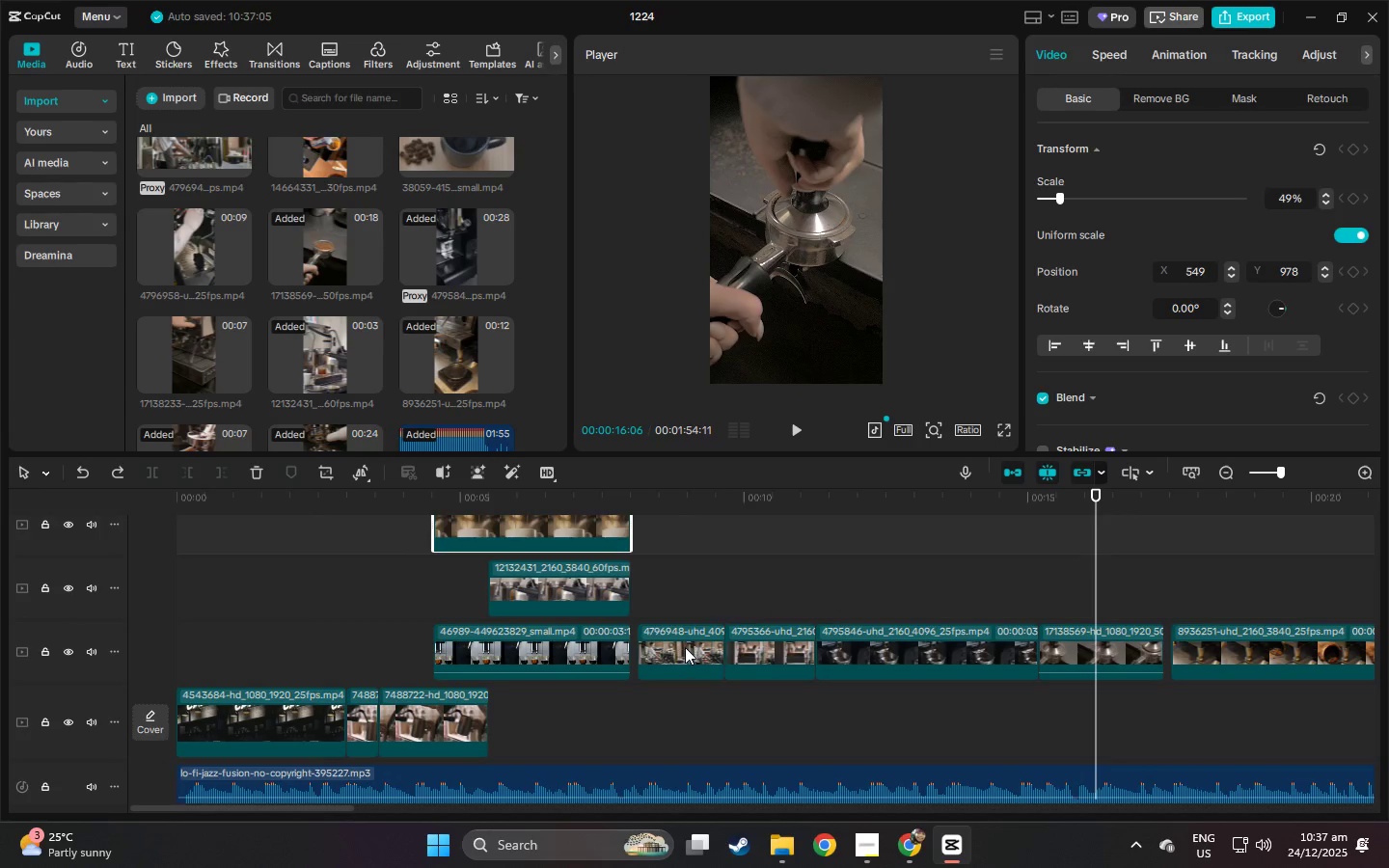 
left_click_drag(start_coordinate=[689, 645], to_coordinate=[679, 647])
 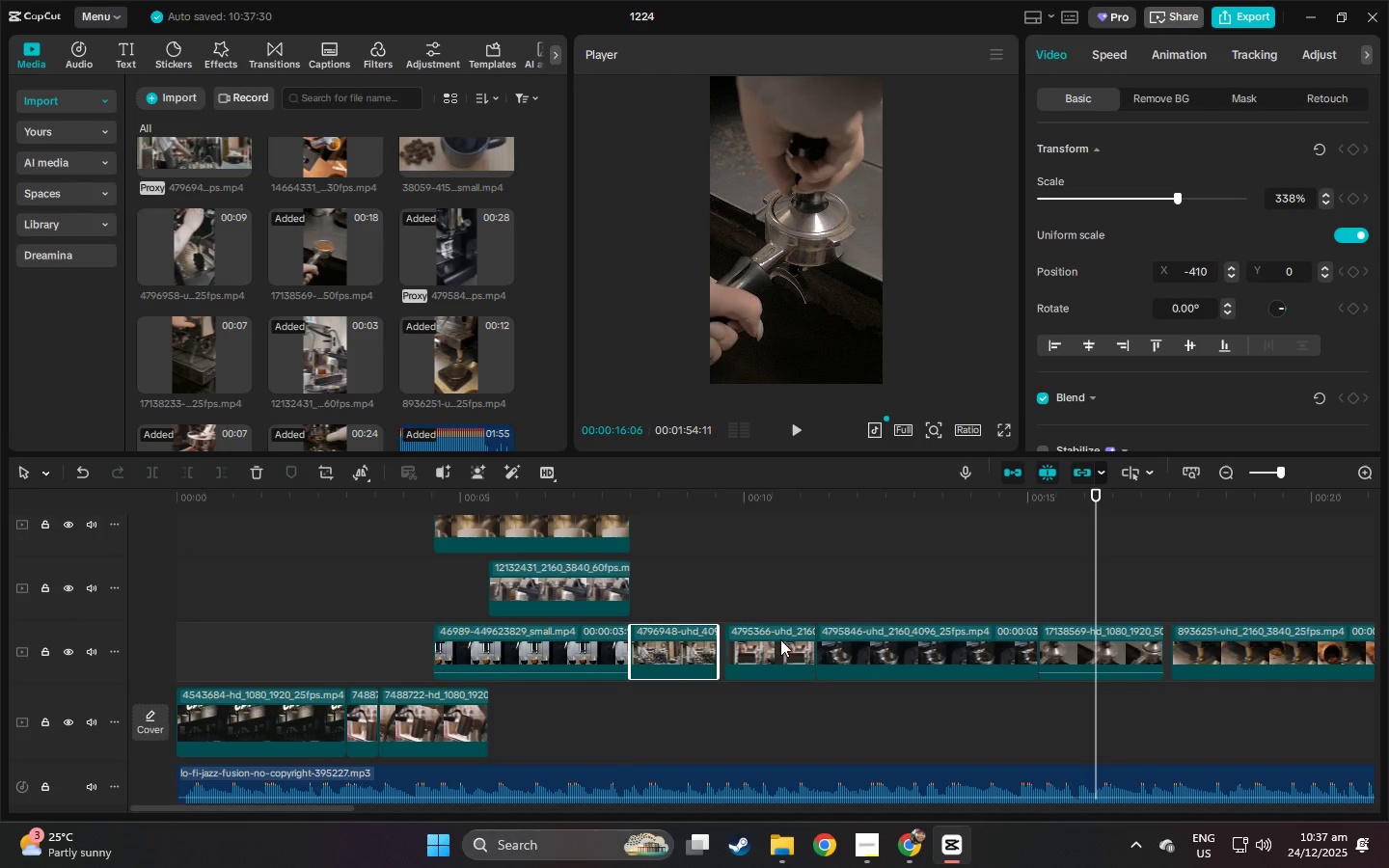 
left_click_drag(start_coordinate=[780, 639], to_coordinate=[769, 639])
 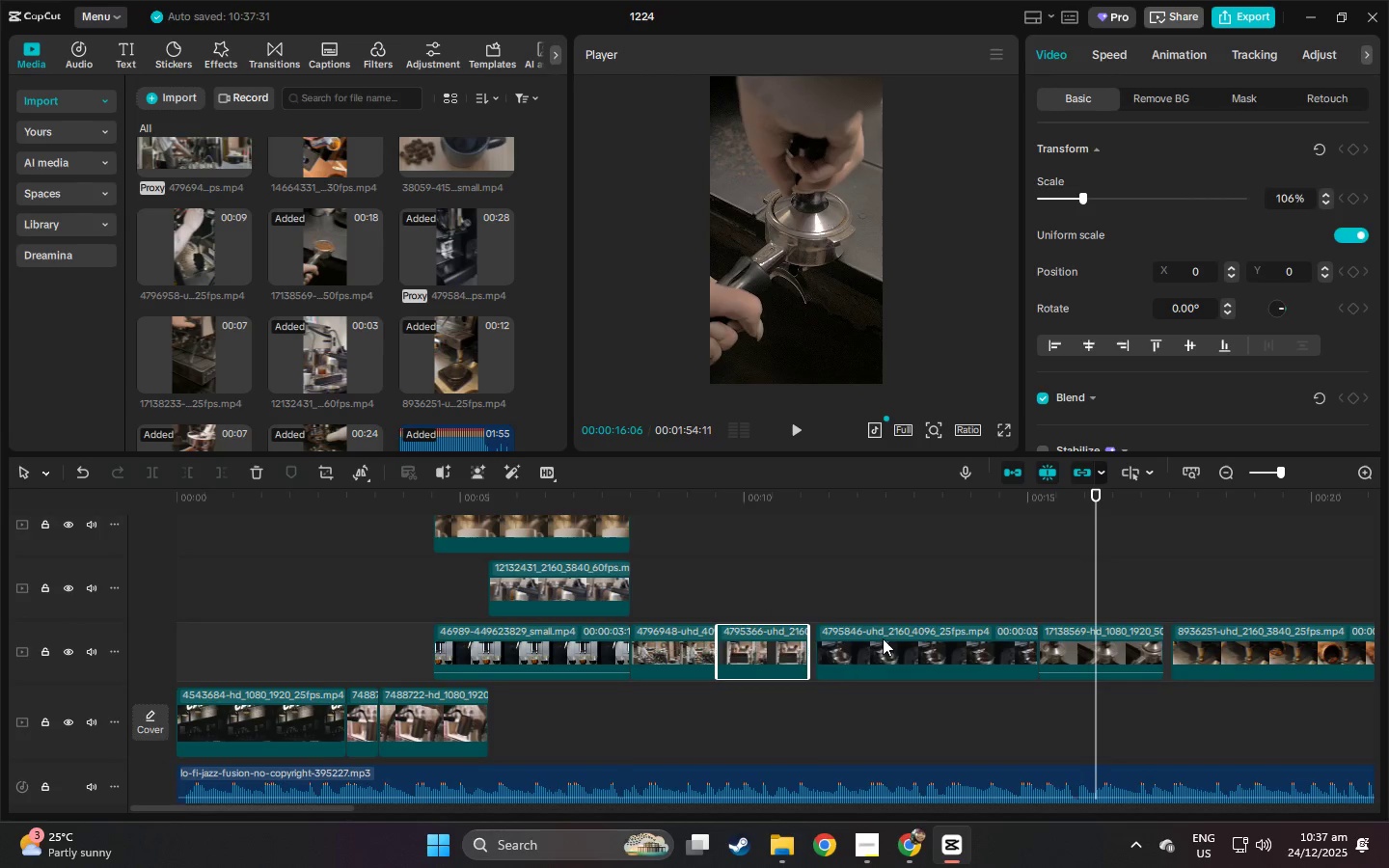 
left_click_drag(start_coordinate=[883, 638], to_coordinate=[872, 638])
 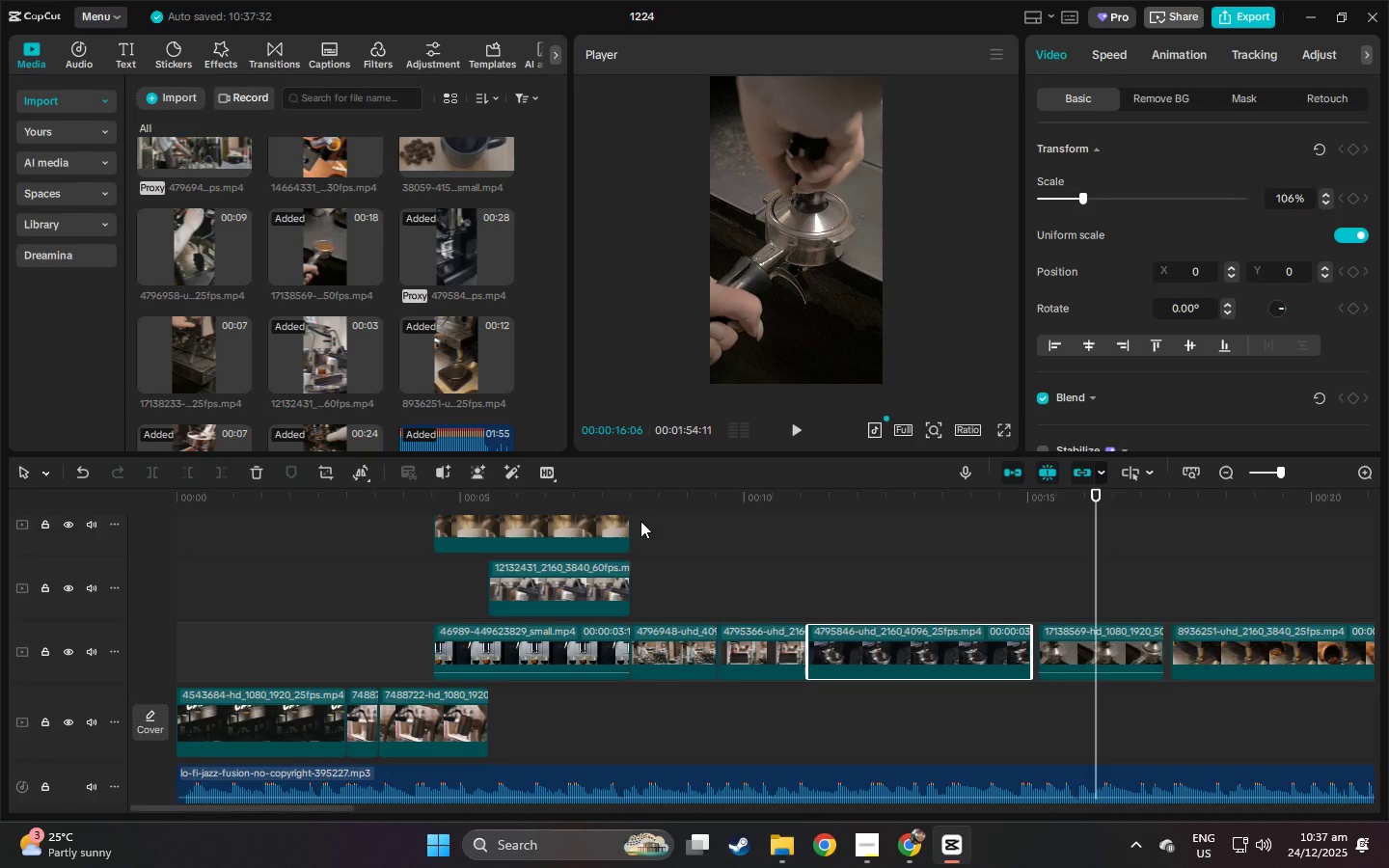 
left_click([621, 499])
 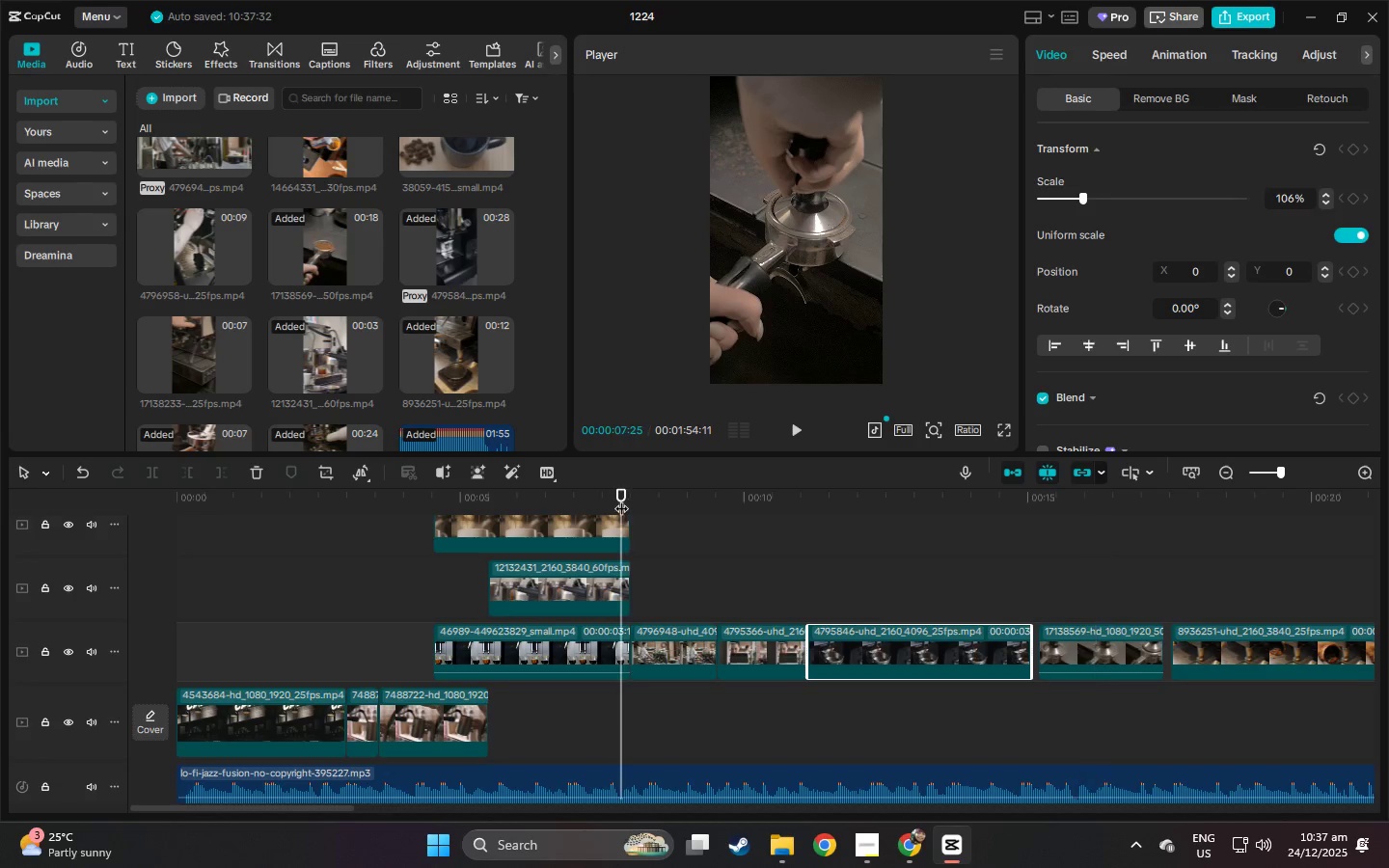 
key(Space)
 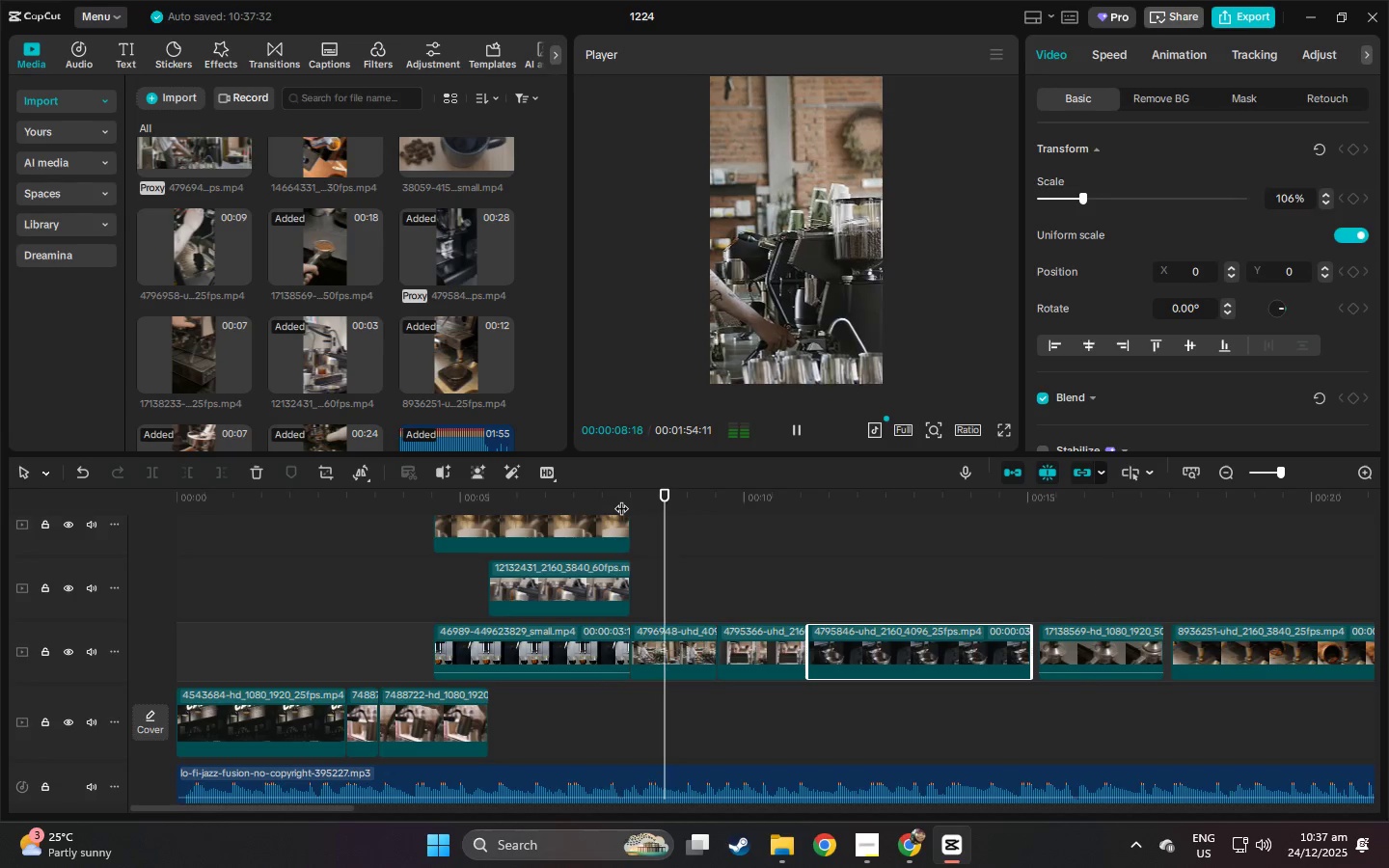 
left_click([551, 488])
 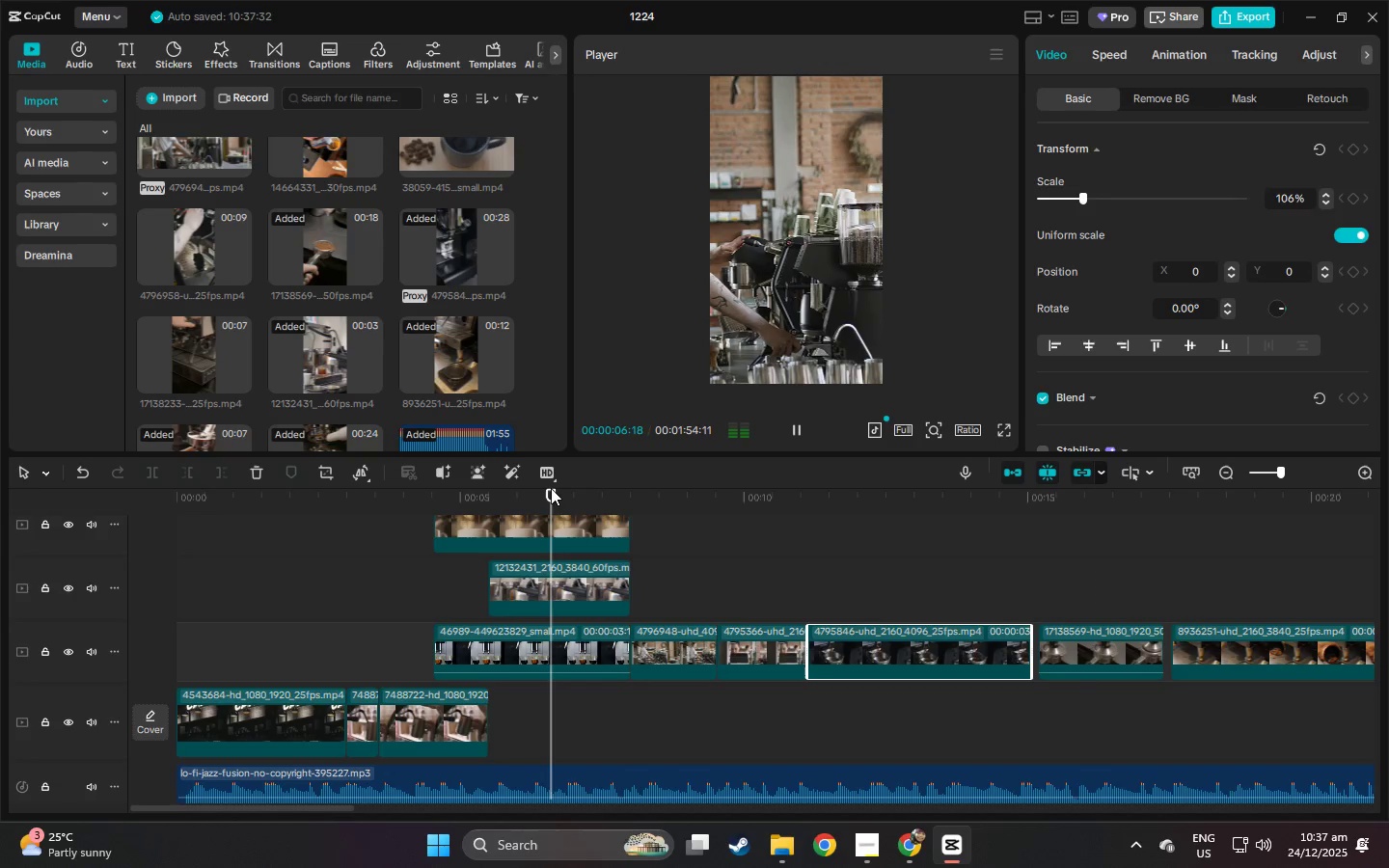 
key(Space)
 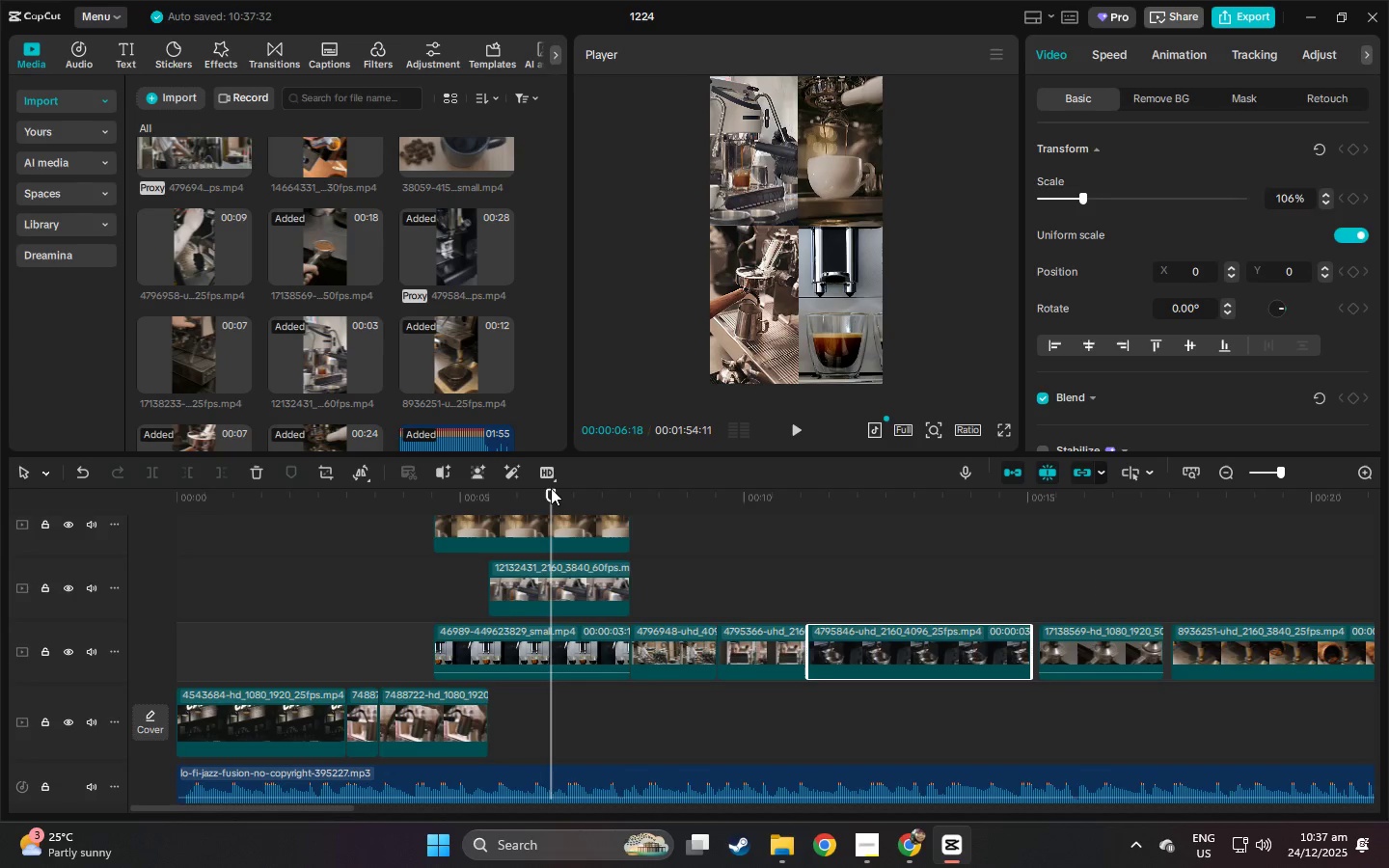 
key(Space)
 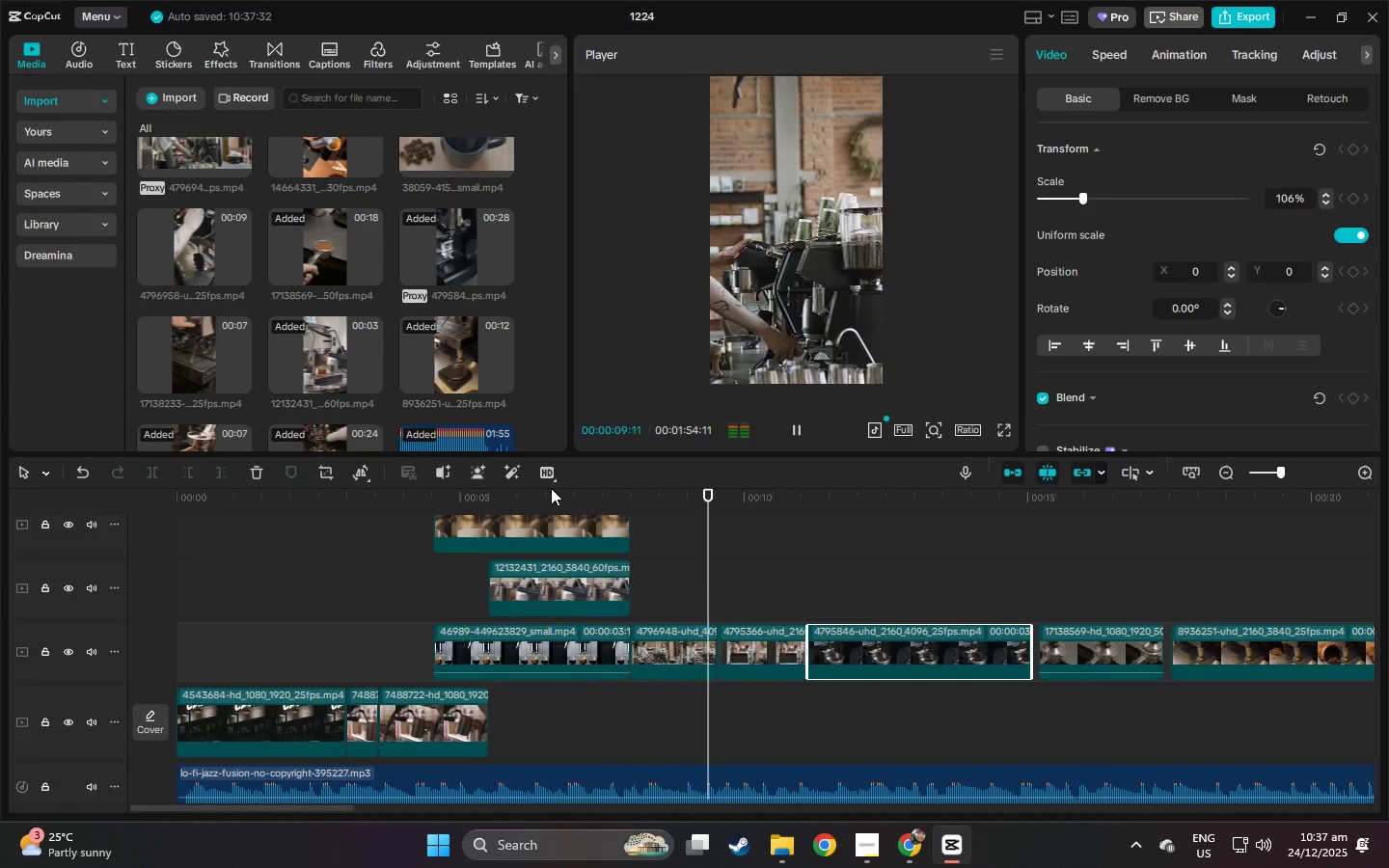 
key(Space)
 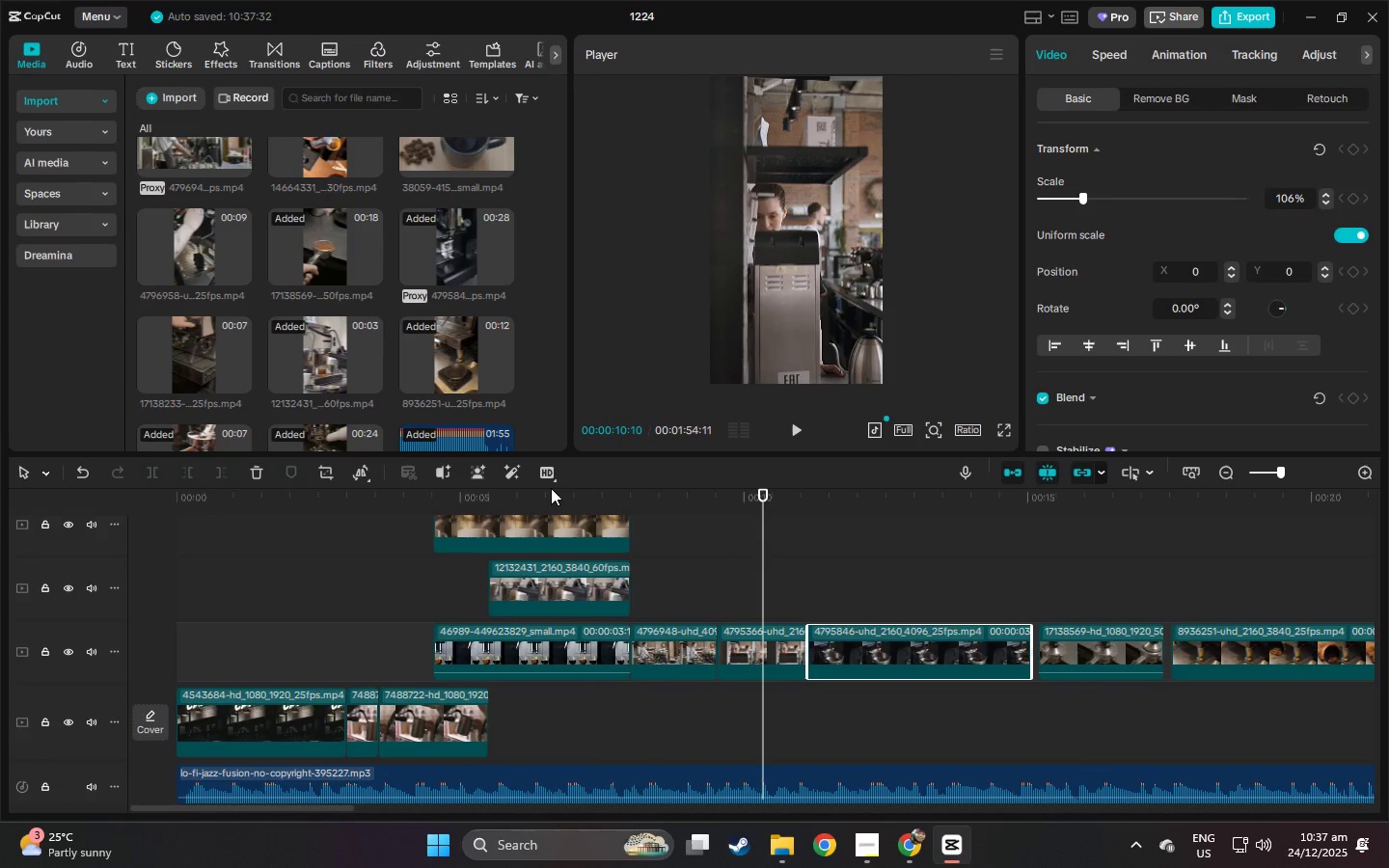 
key(Alt+Tab)
 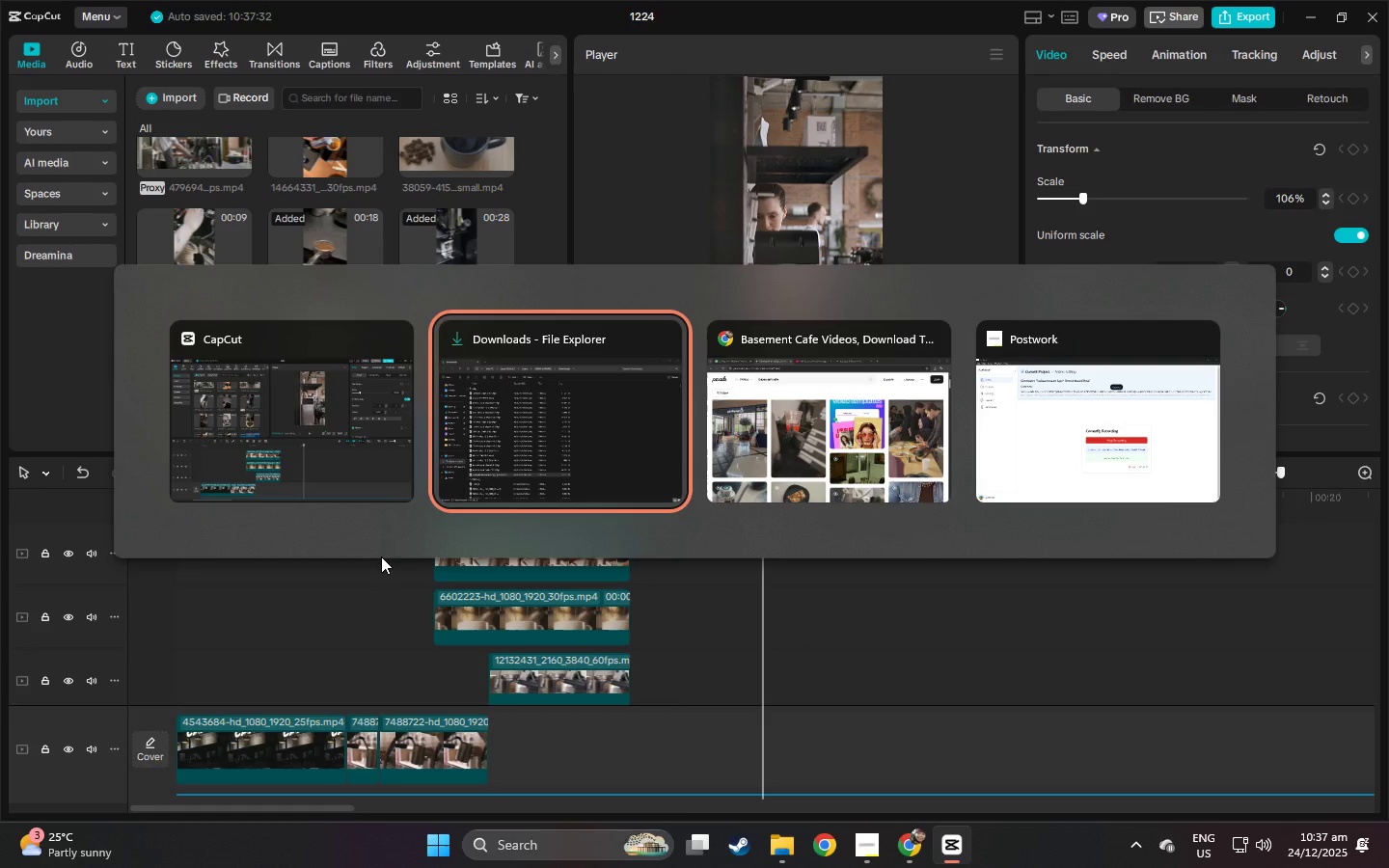 
scroll: coordinate [382, 556], scroll_direction: up, amount: 4.0
 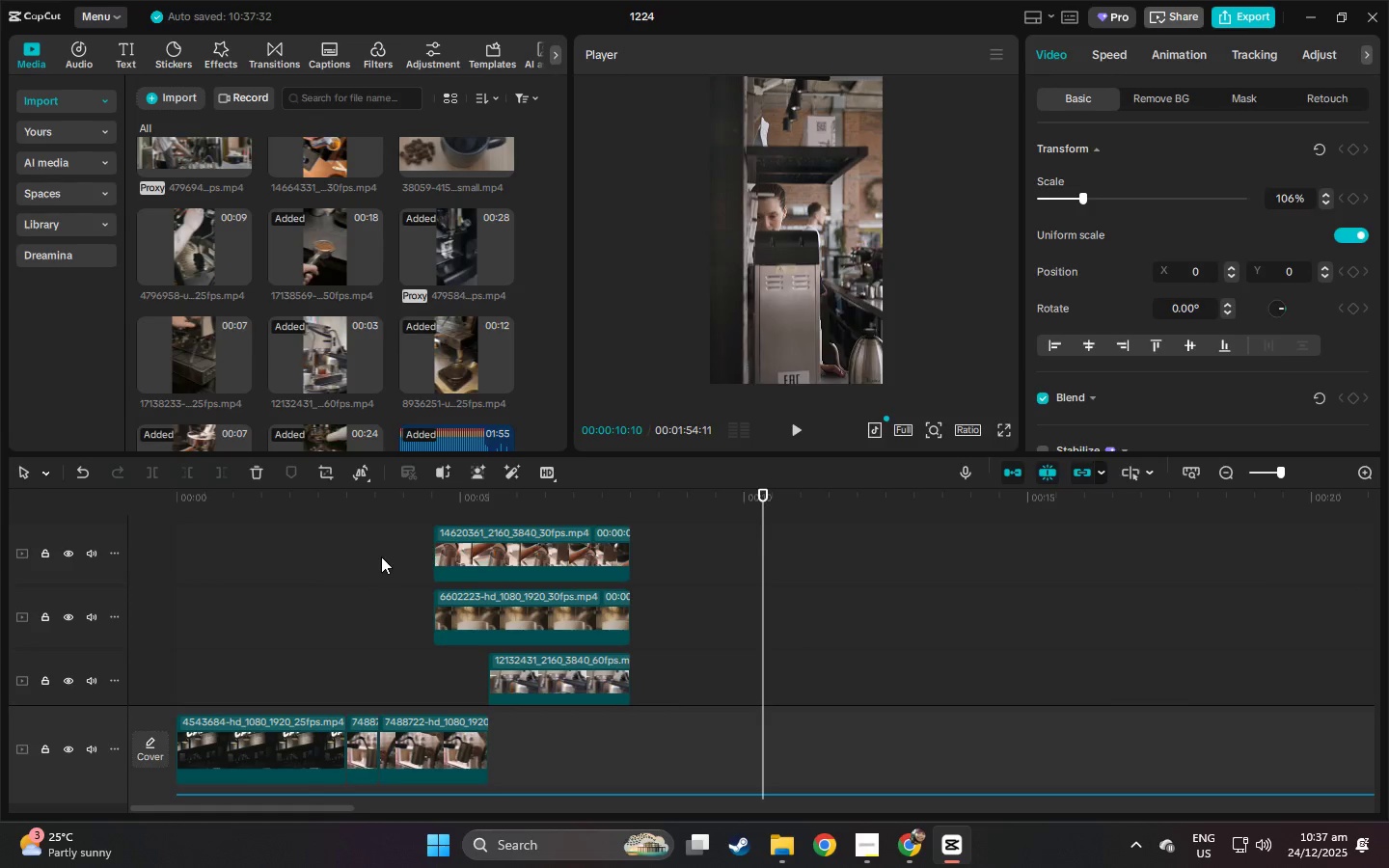 
key(Alt+Tab)
 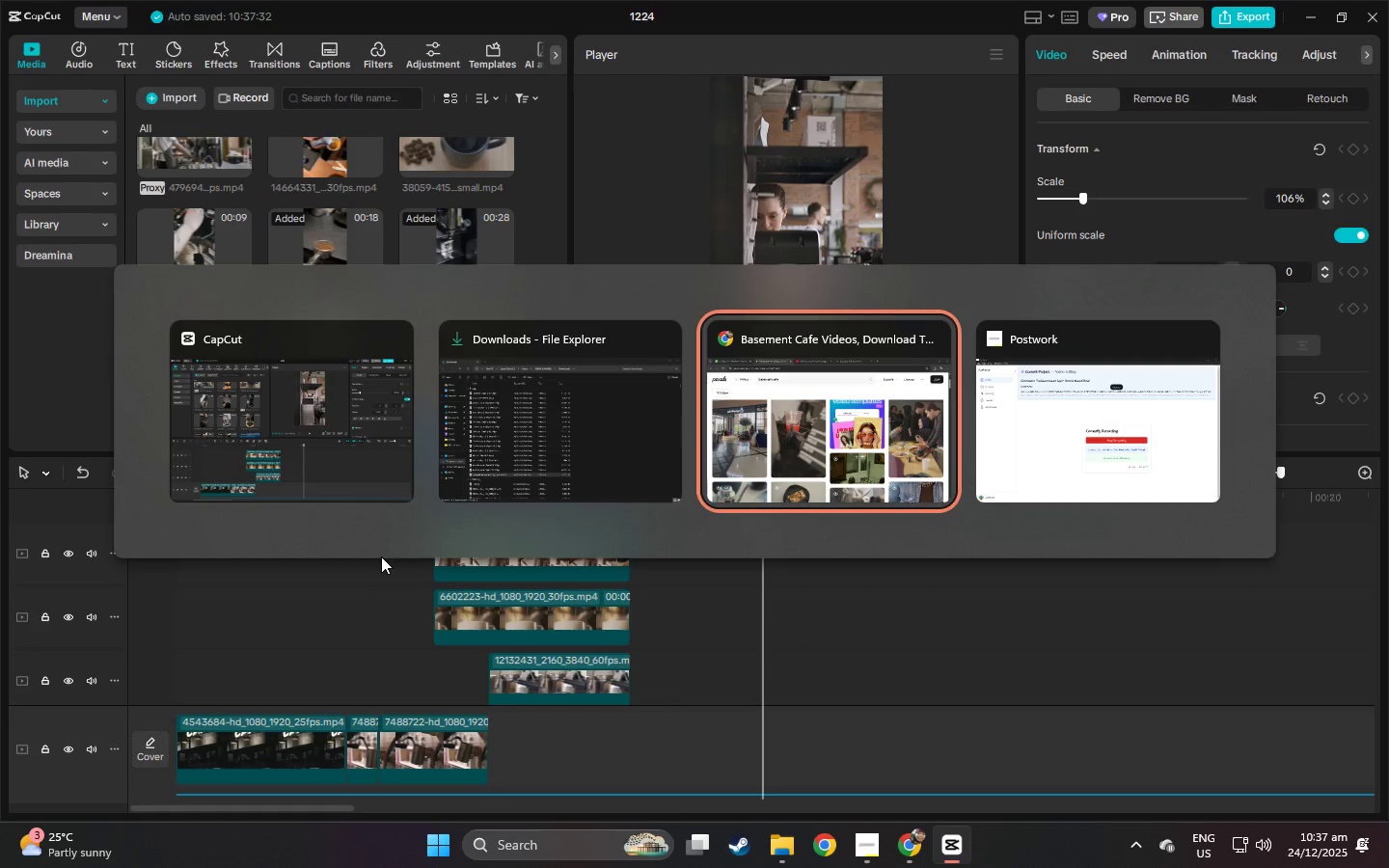 
key(Alt+Tab)